 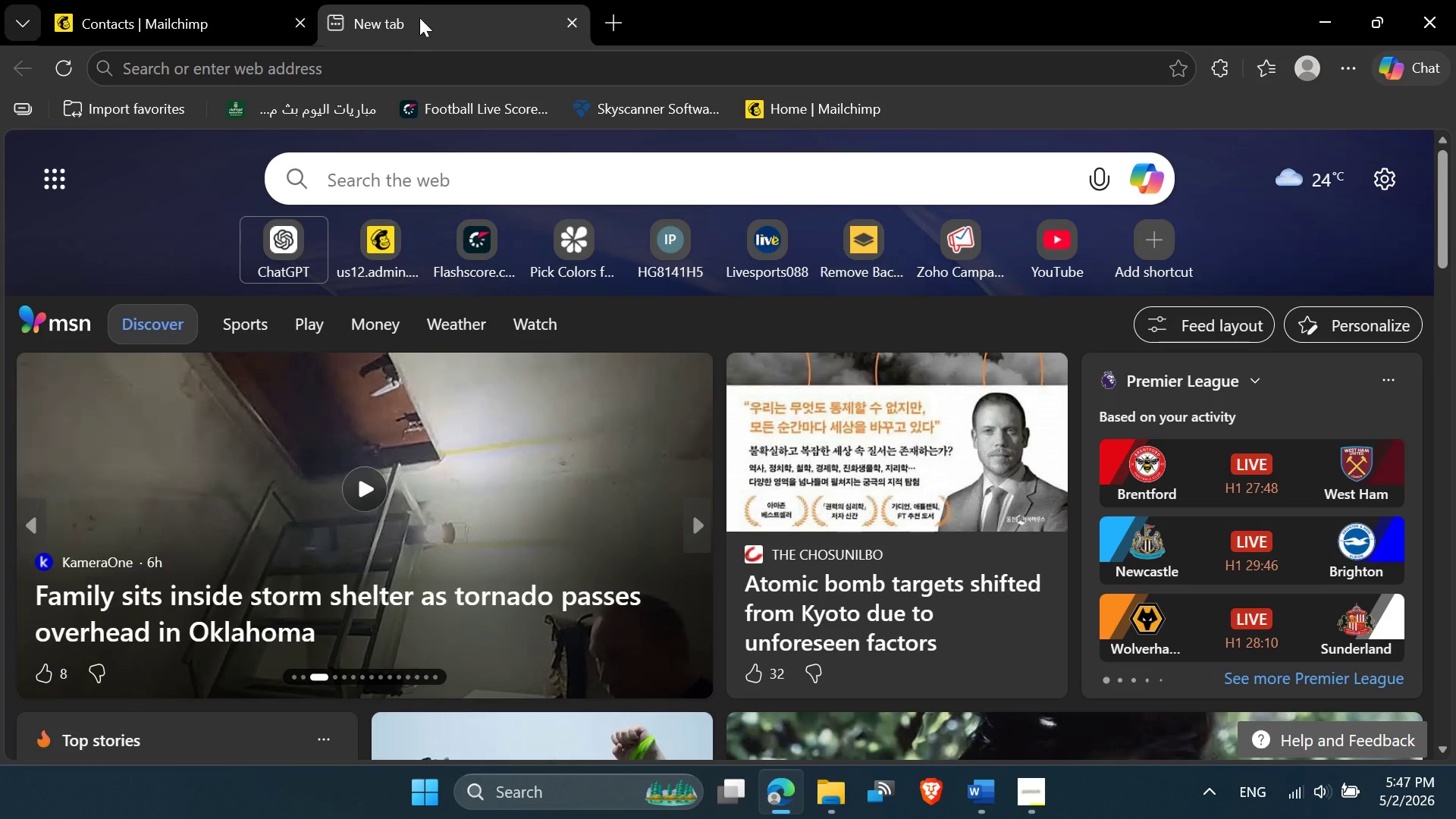 
left_click([380, 66])
 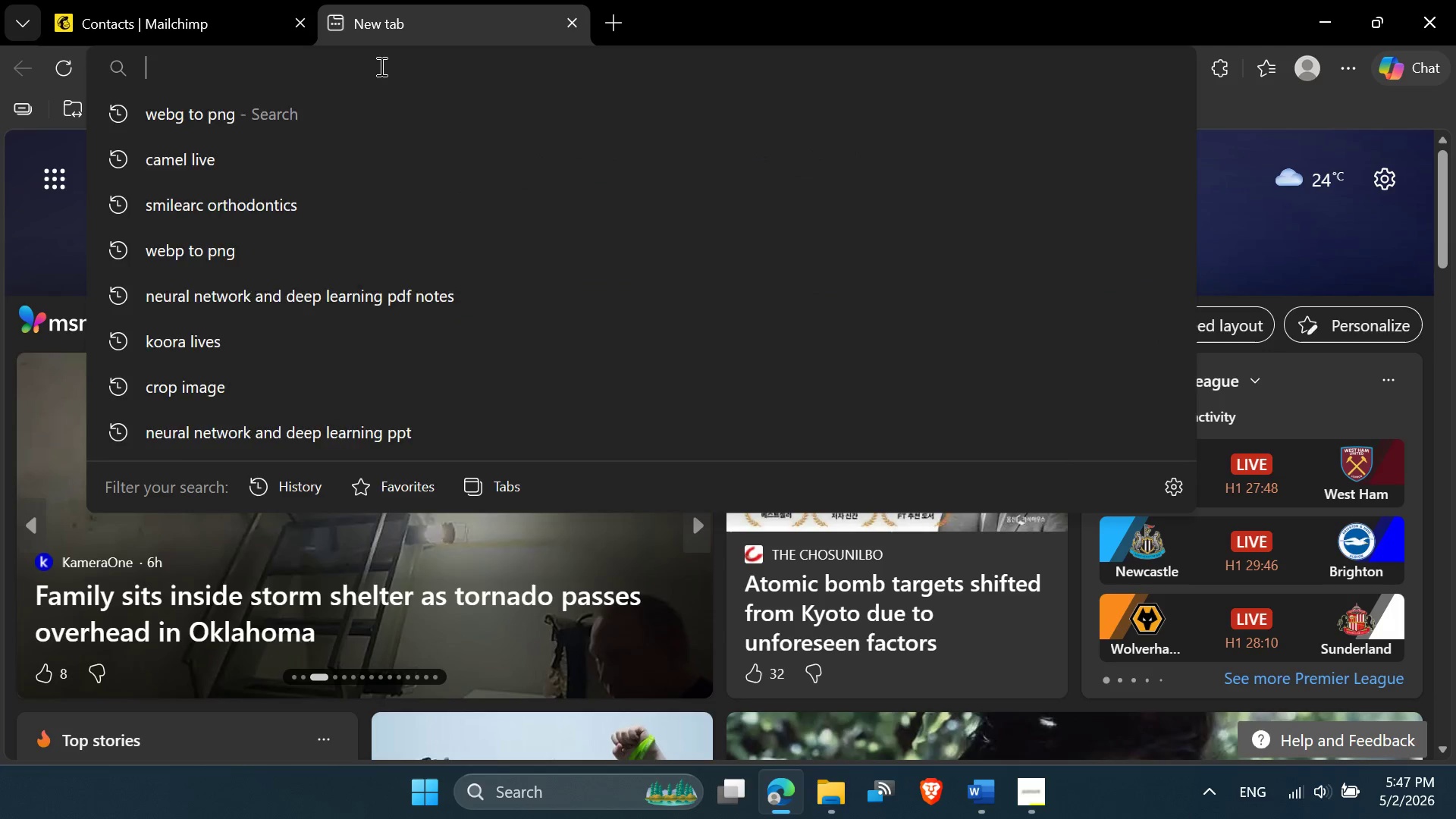 
key(Control+V)
 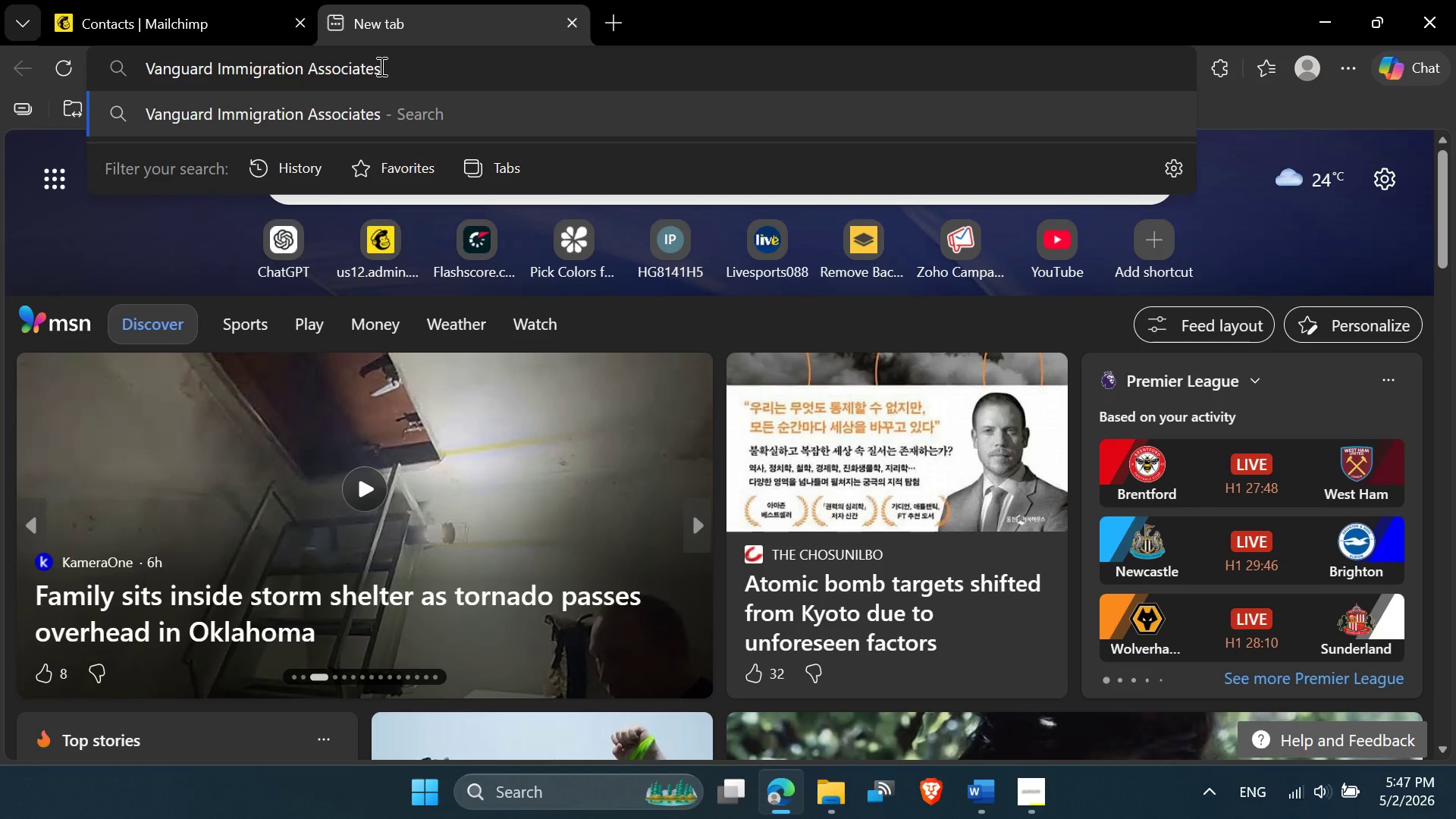 
key(Enter)
 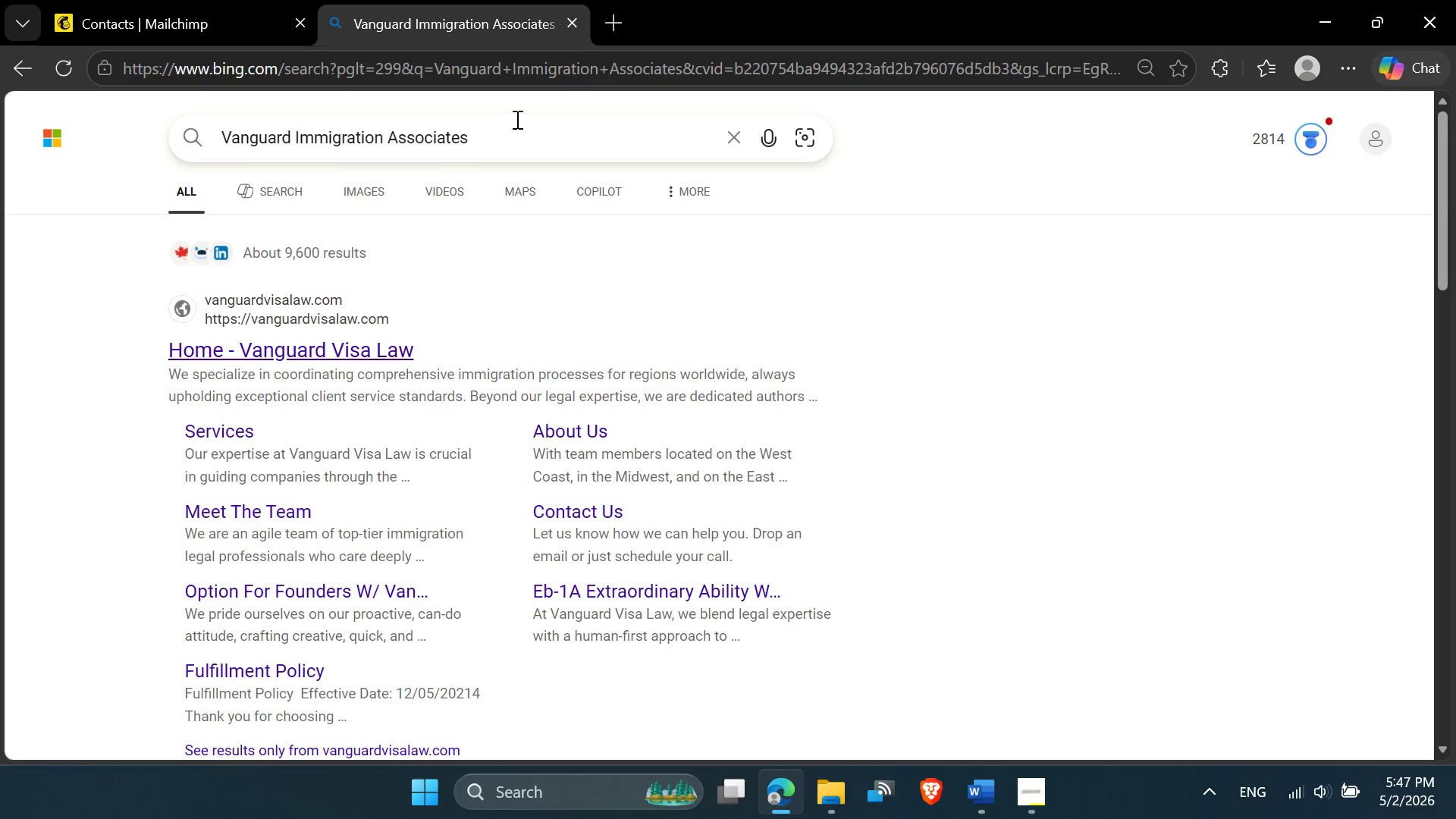 
wait(6.41)
 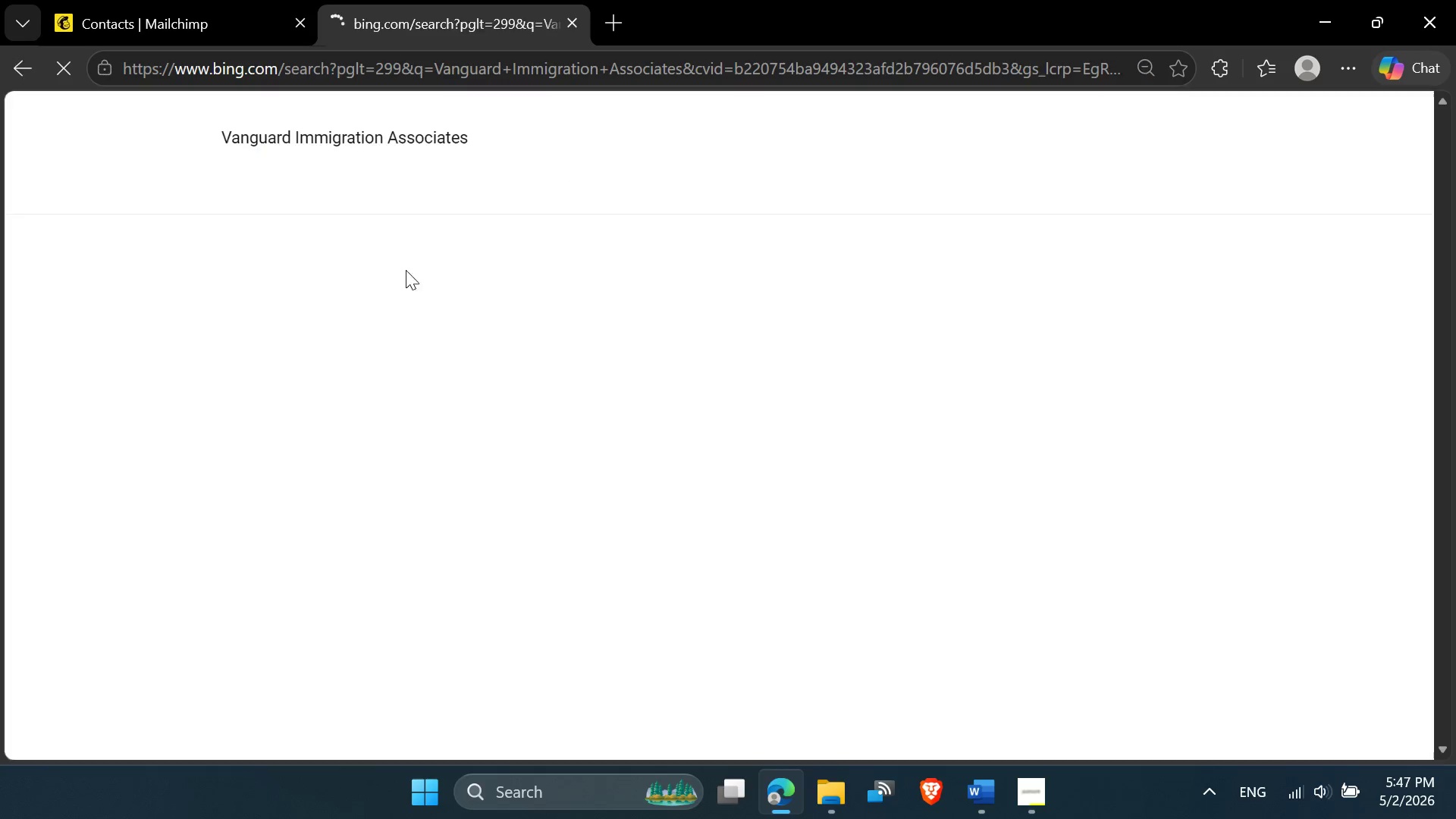 
type( logo)
 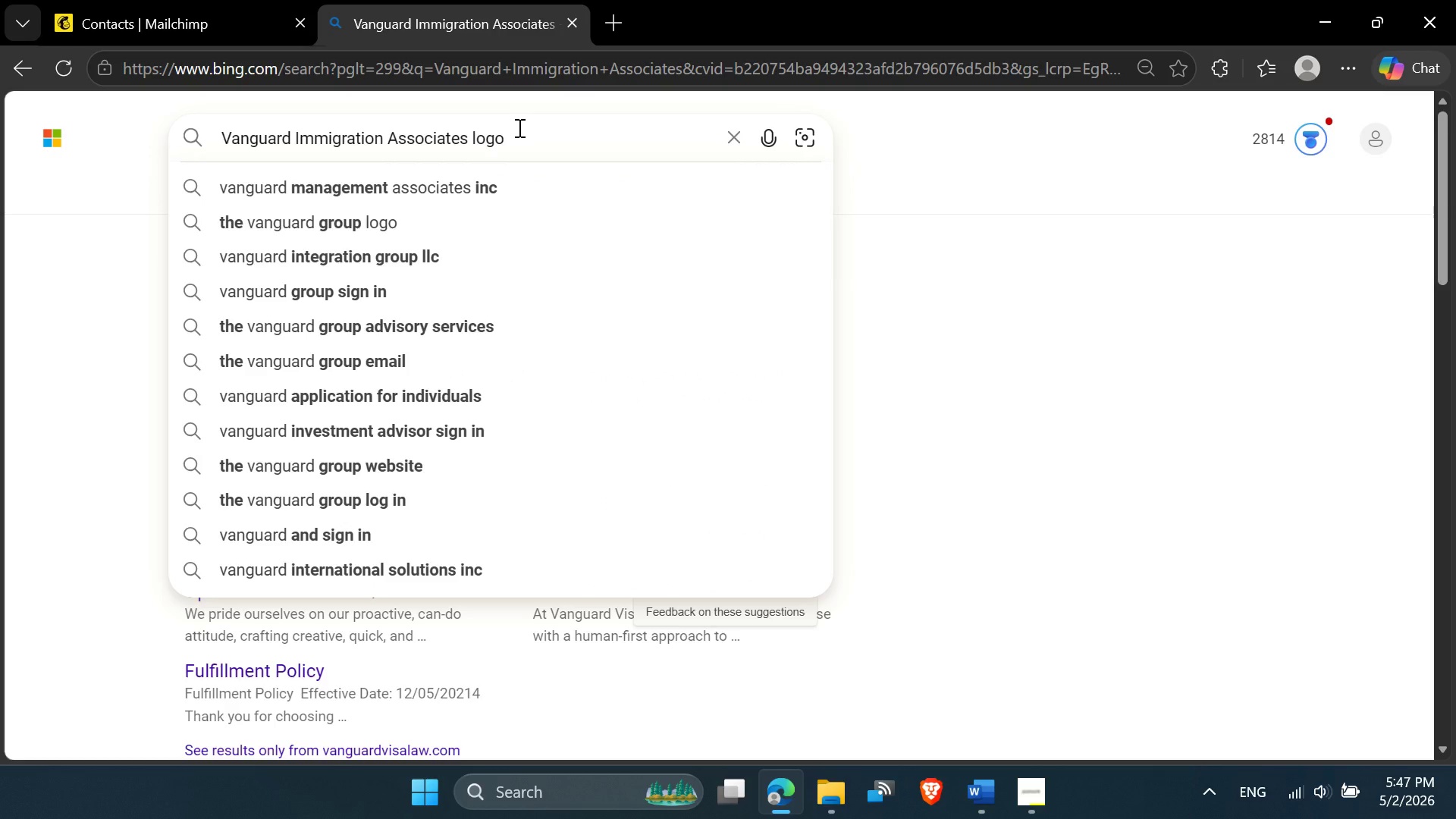 
key(Enter)
 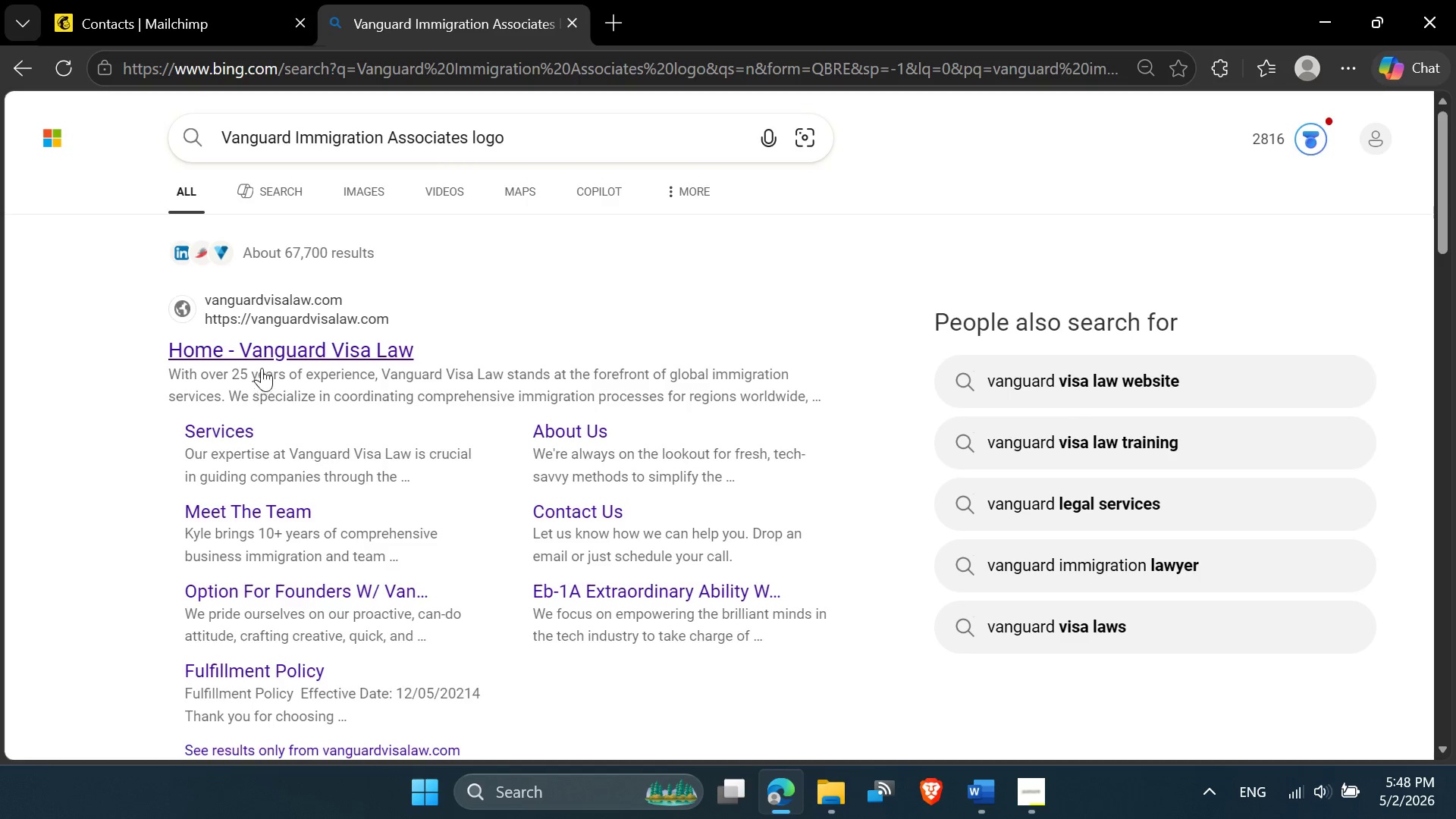 
wait(5.64)
 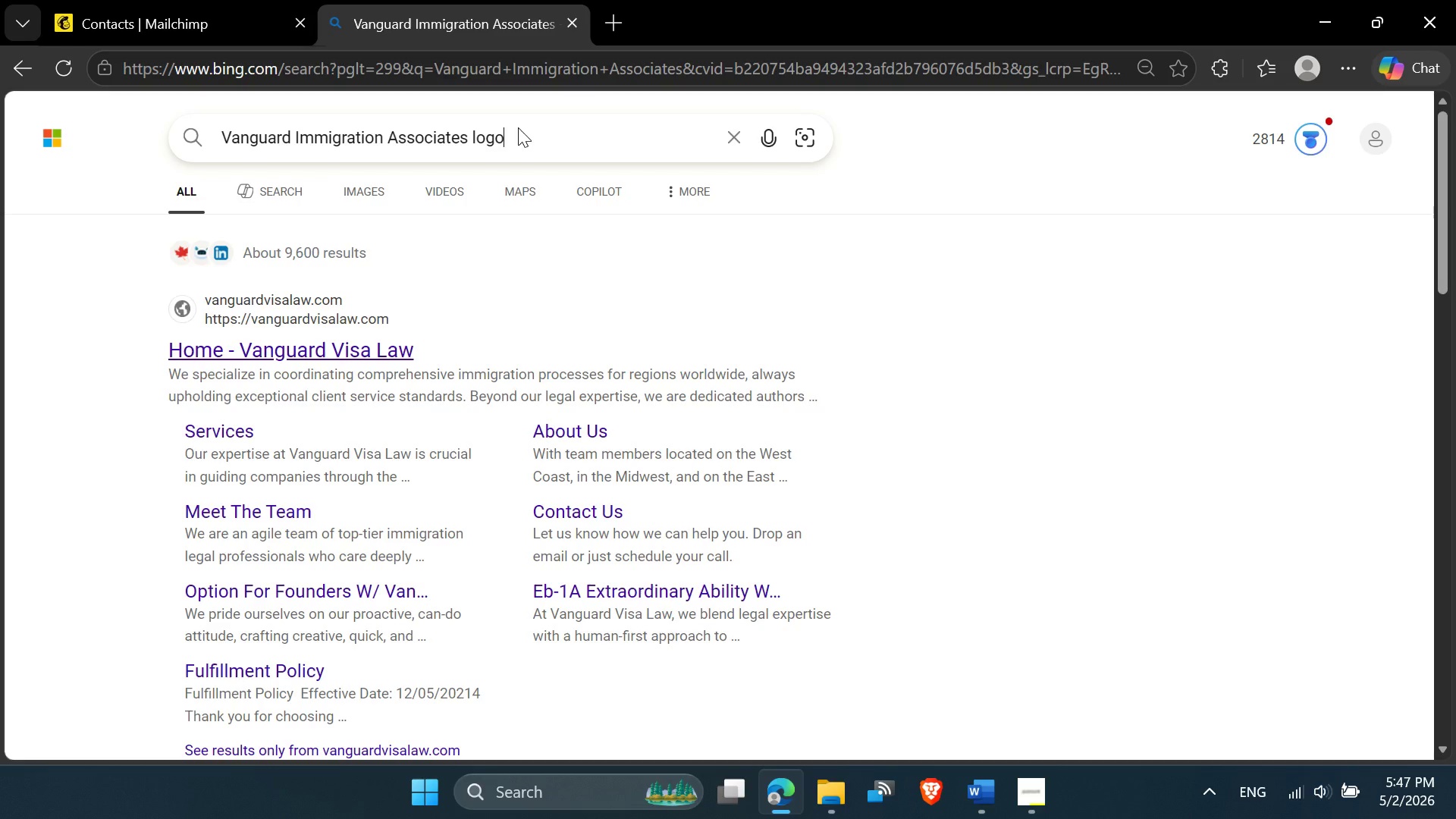 
left_click([268, 355])
 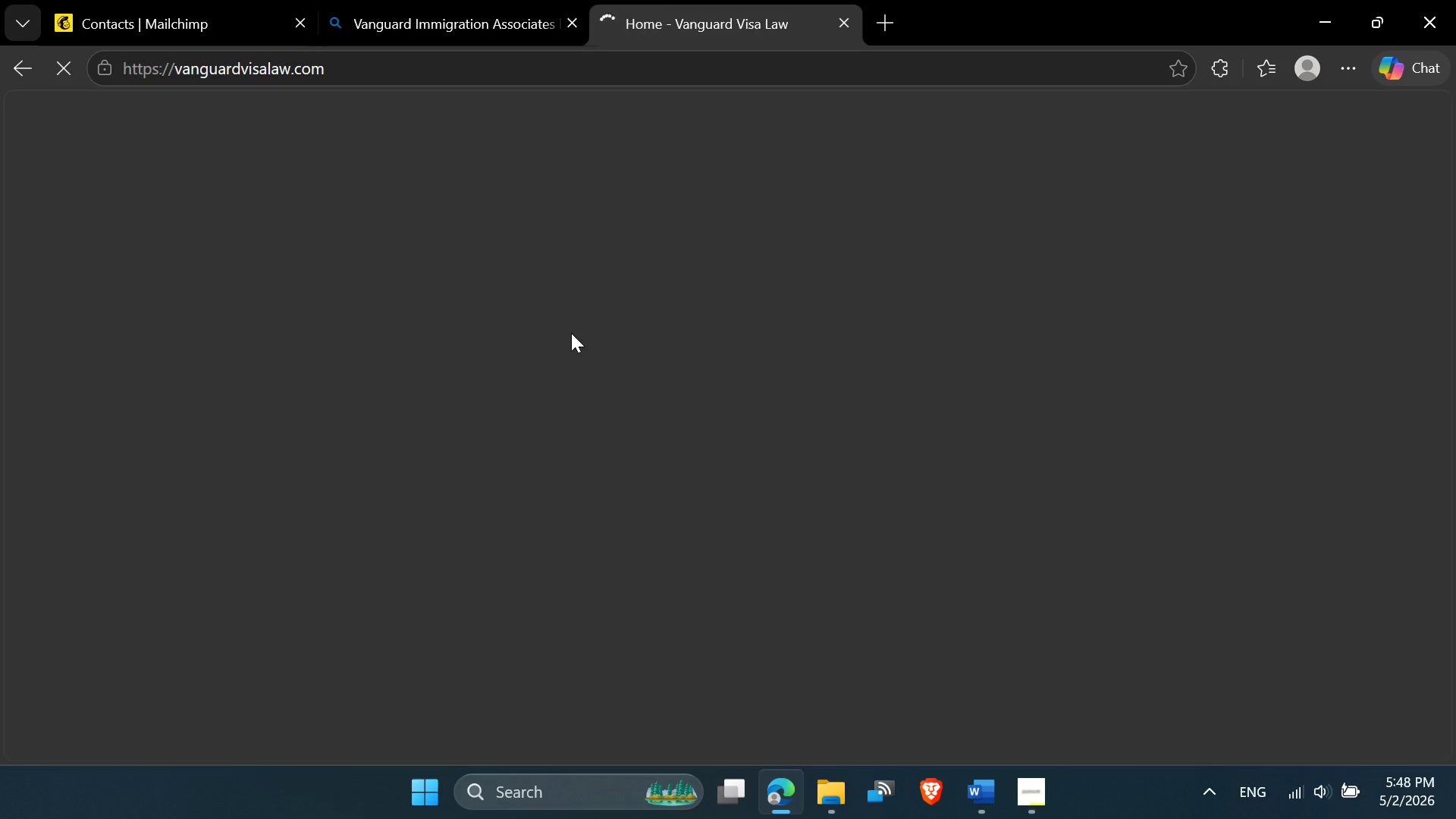 
wait(5.91)
 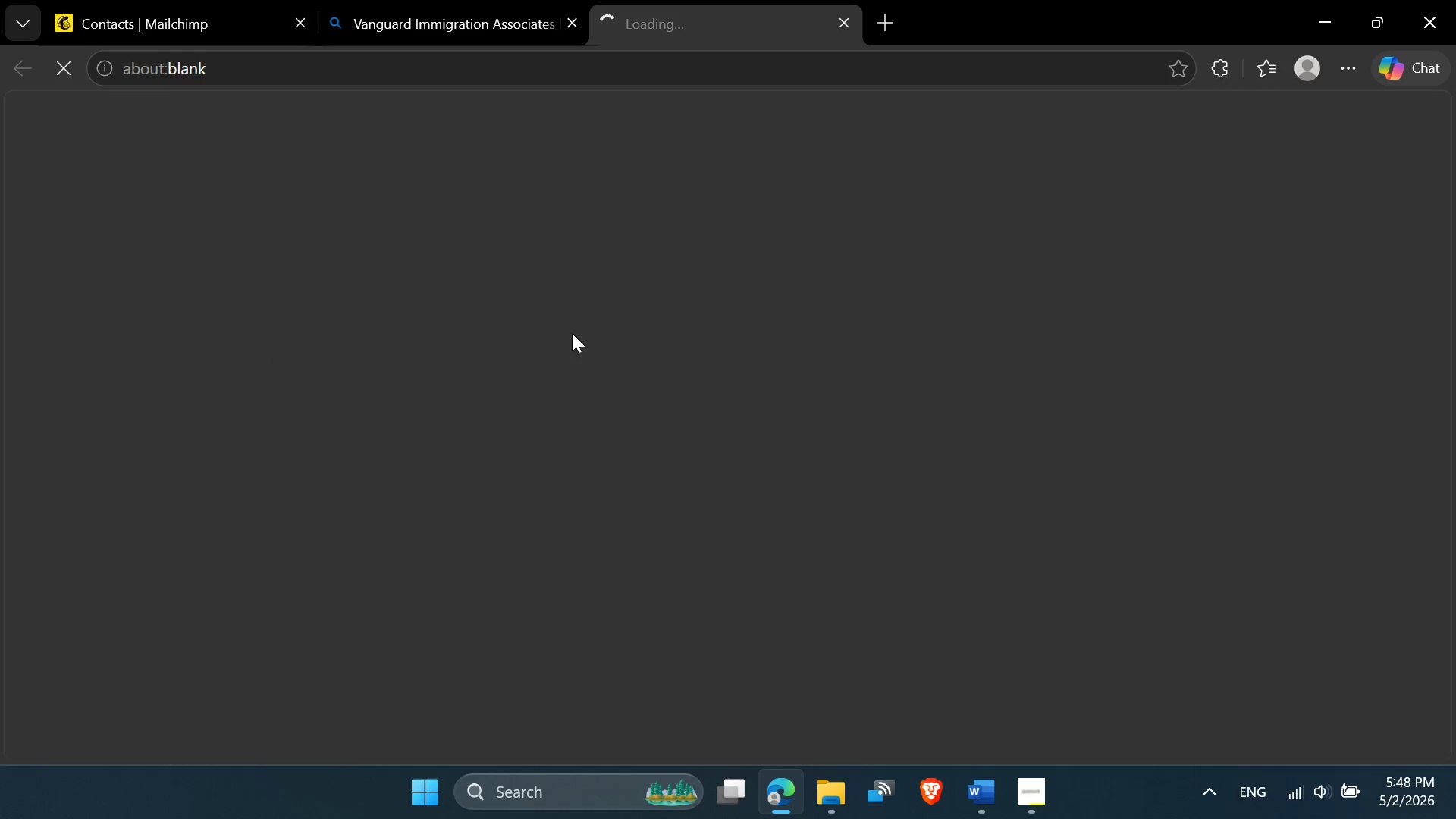 
scroll: coordinate [777, 343], scroll_direction: up, amount: 5.0
 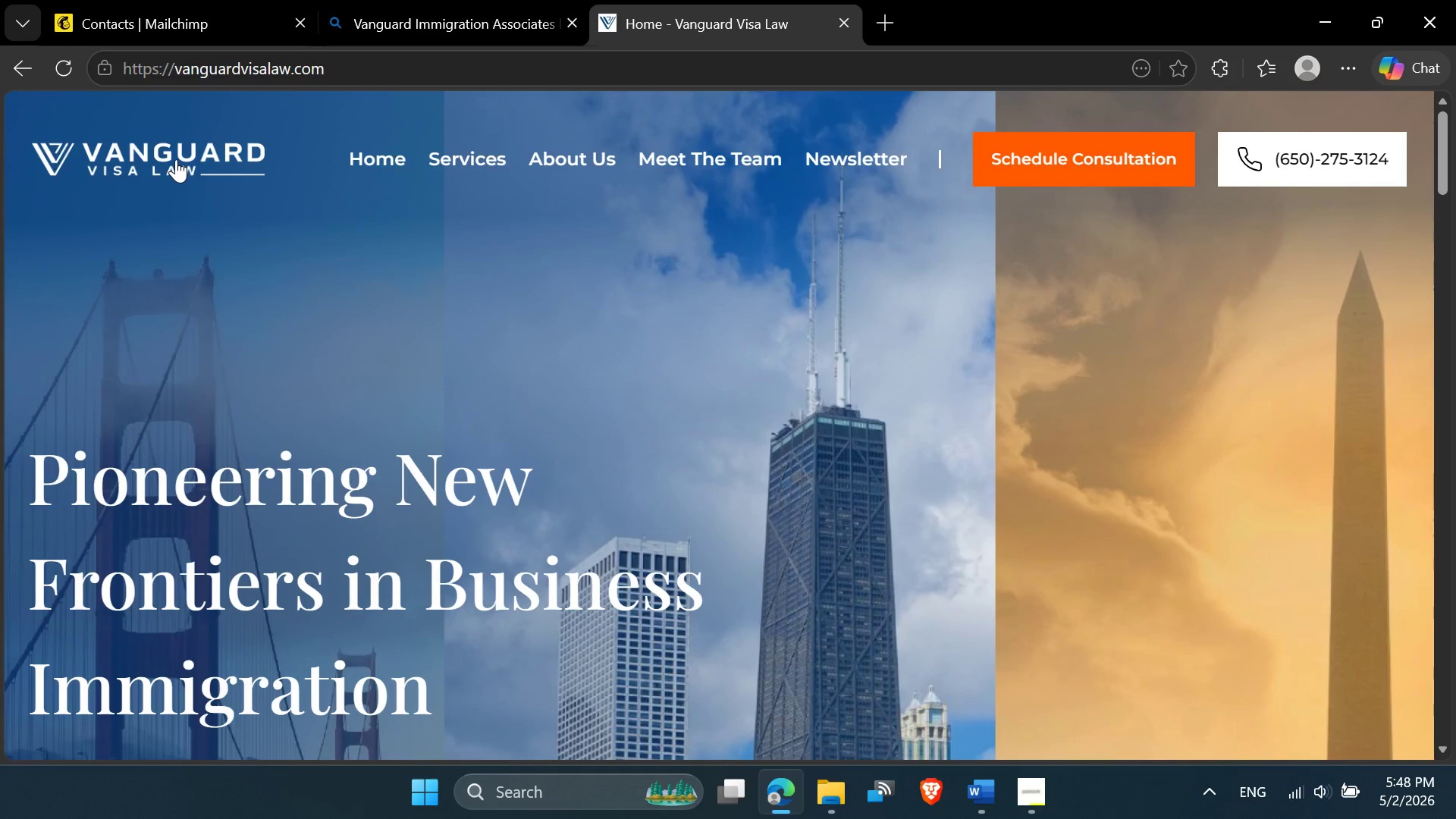 
right_click([172, 160])
 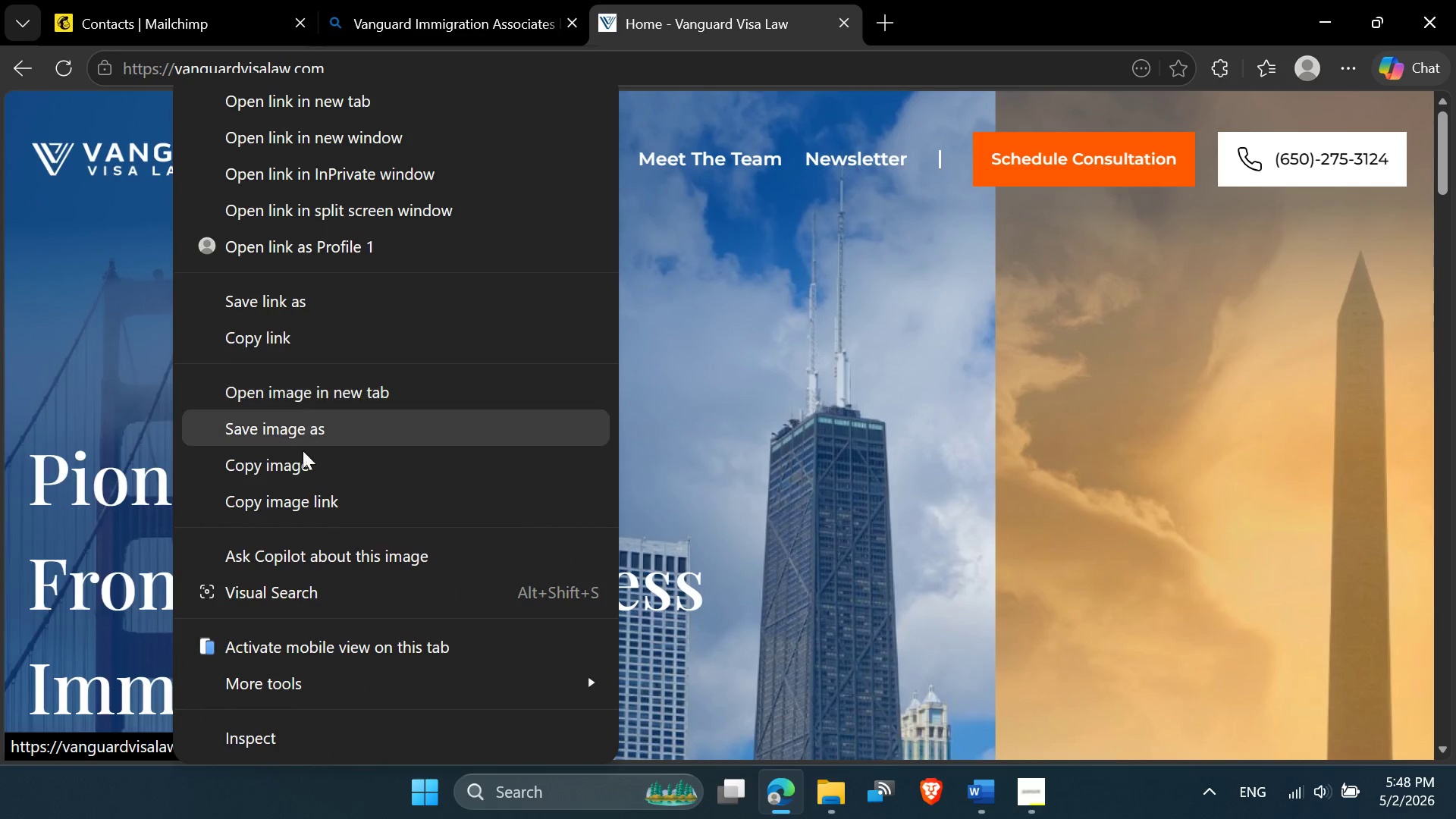 
wait(7.02)
 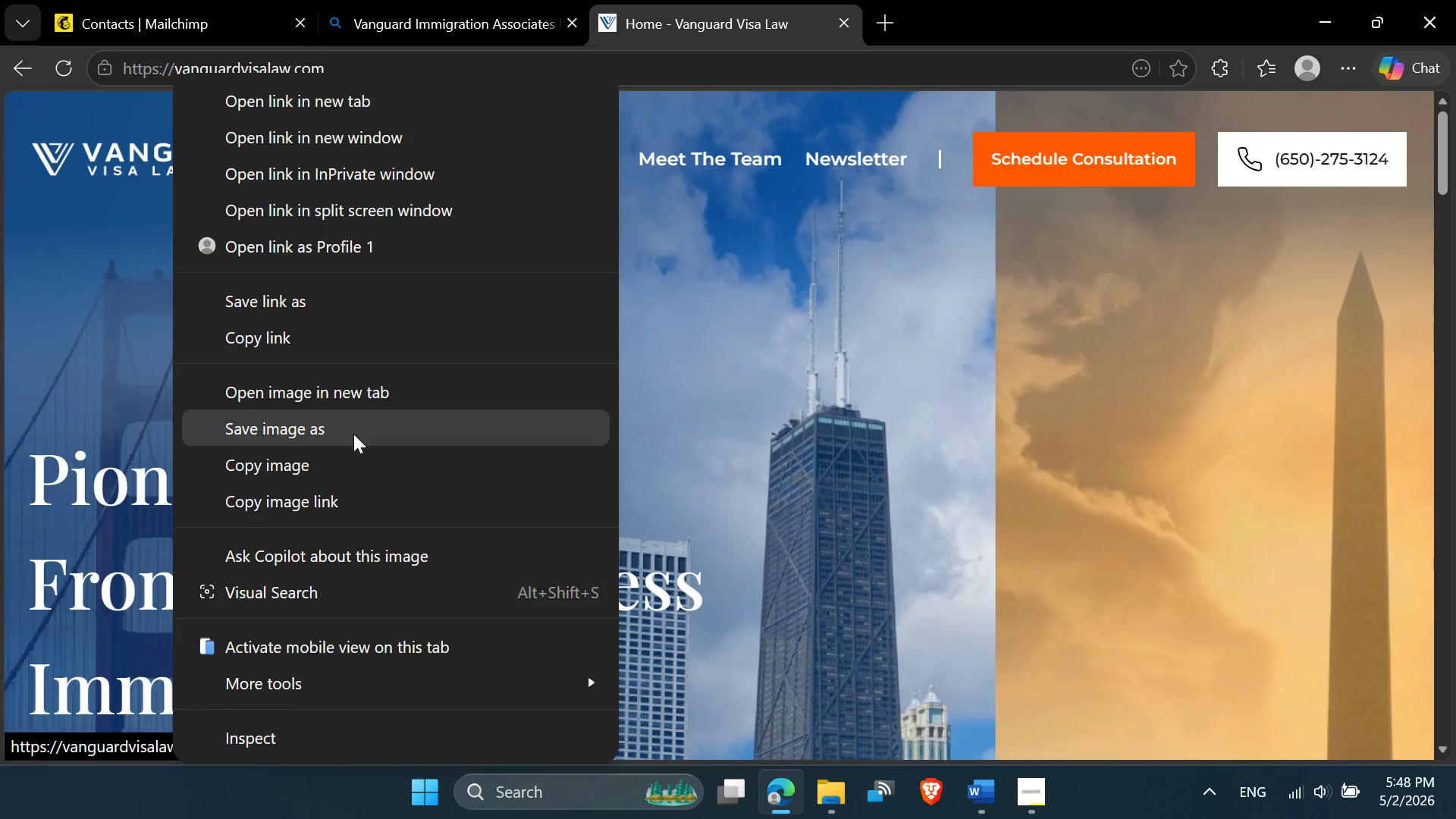 
left_click([328, 403])
 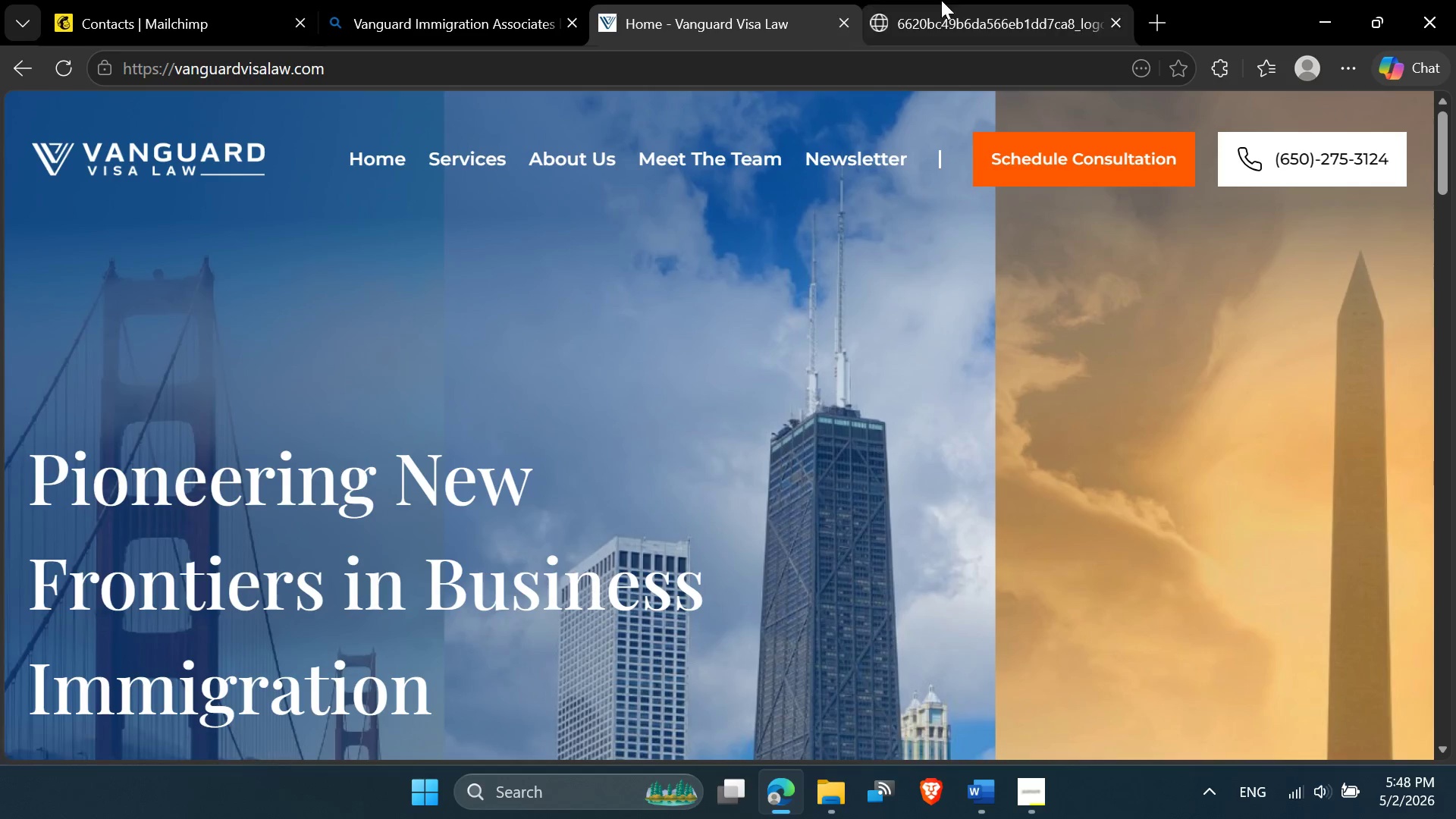 
left_click([953, 0])
 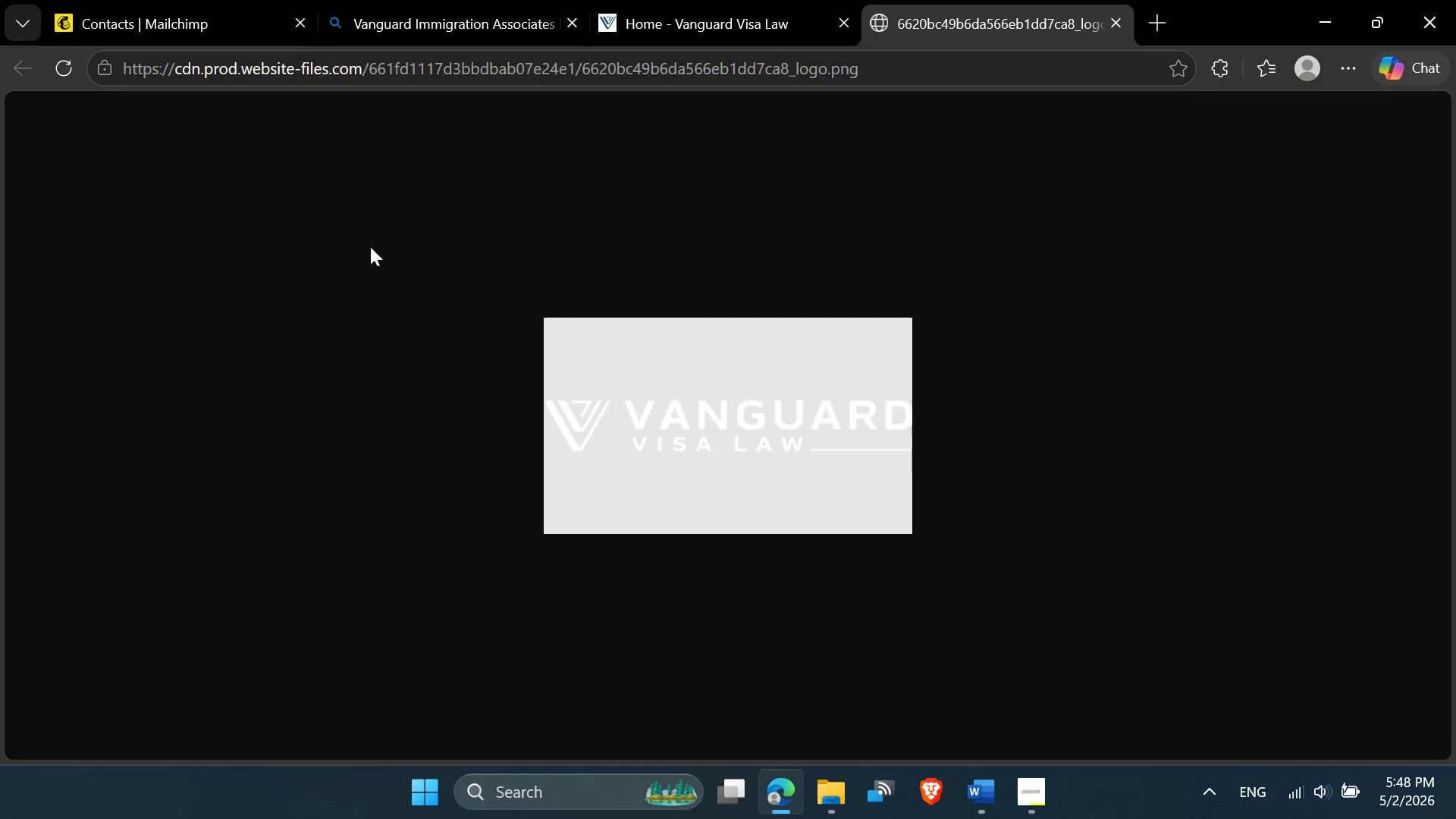 
left_click([660, 0])
 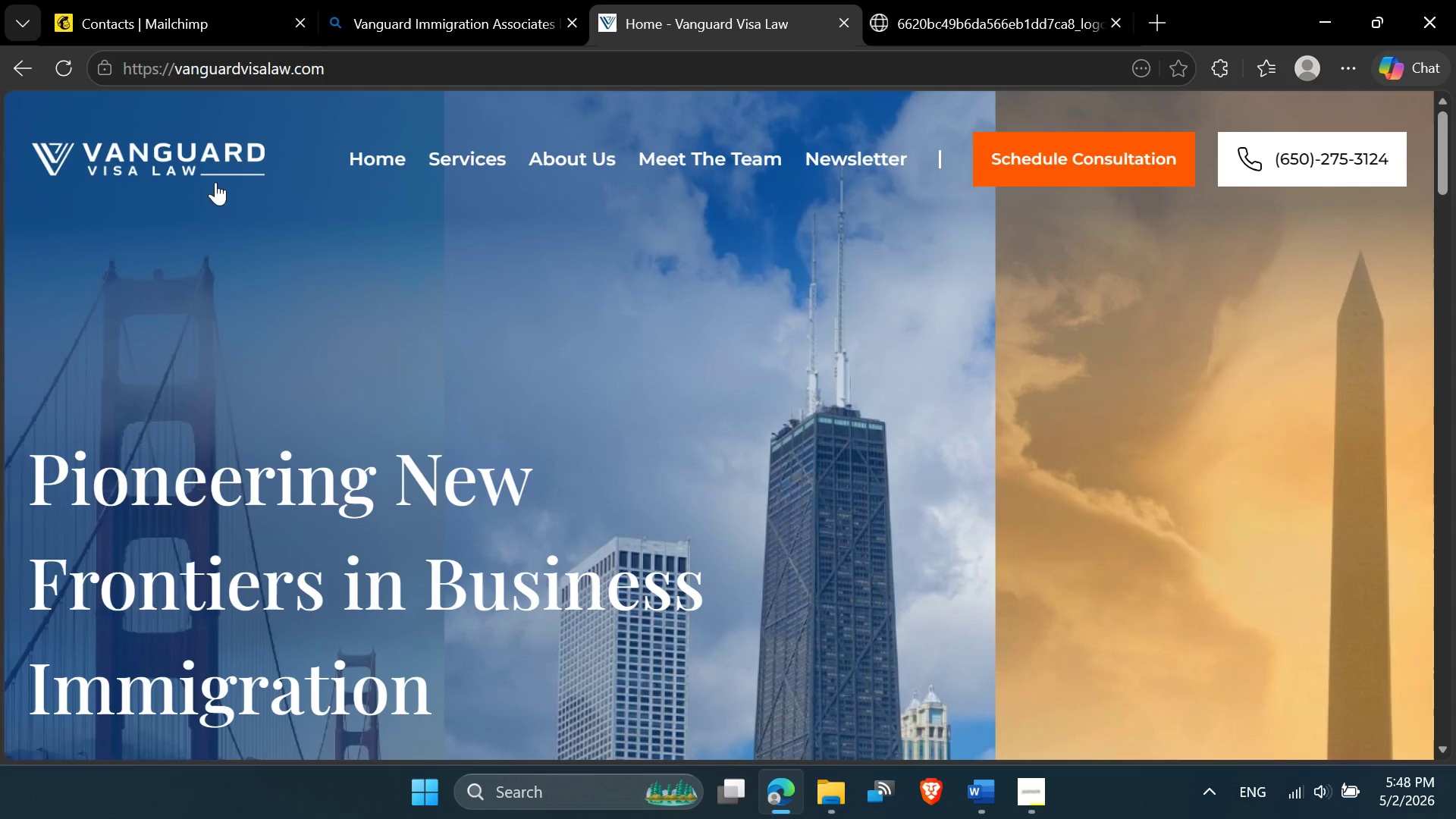 
scroll: coordinate [286, 198], scroll_direction: up, amount: 2.0
 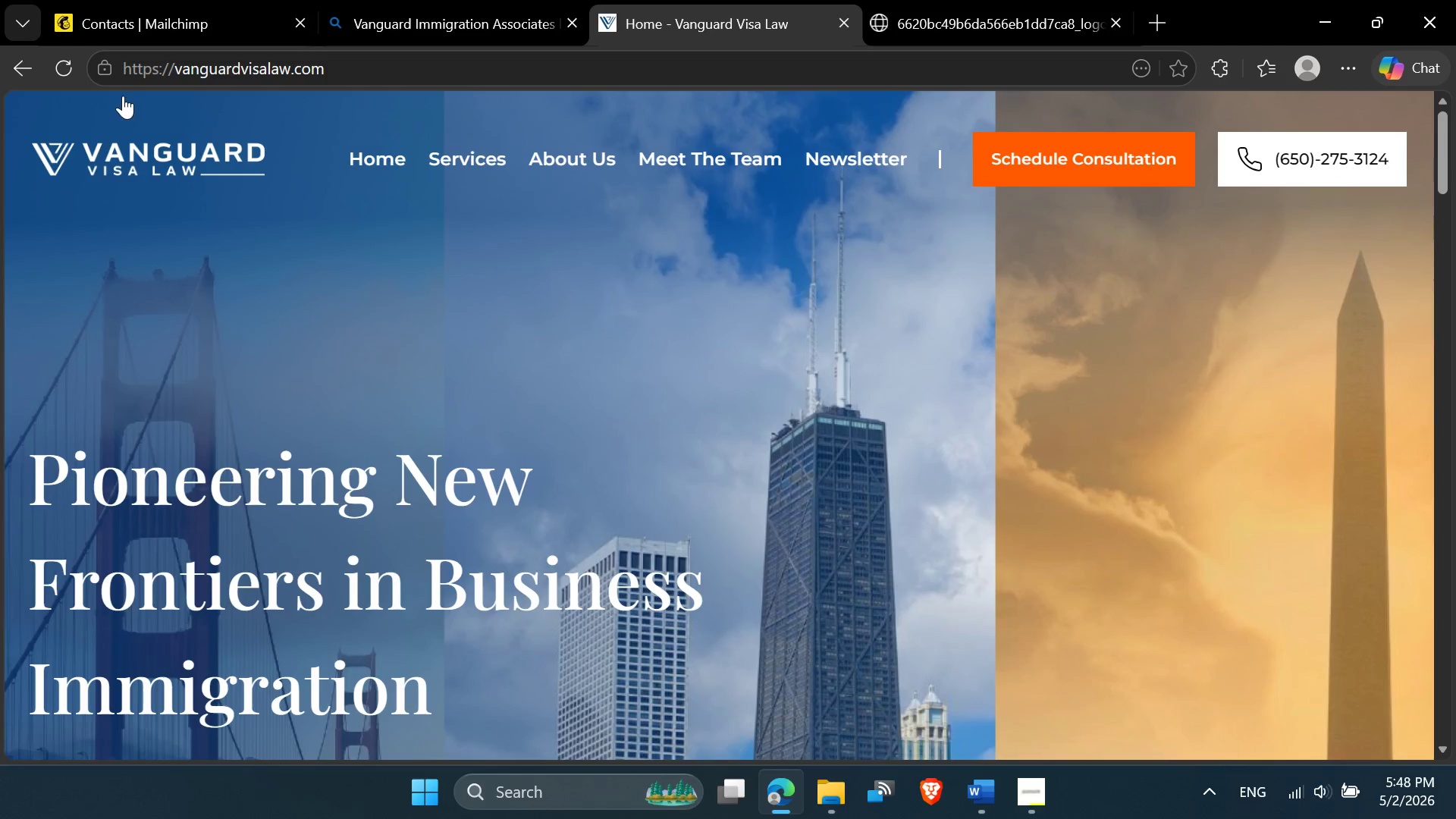 
left_click([19, 70])
 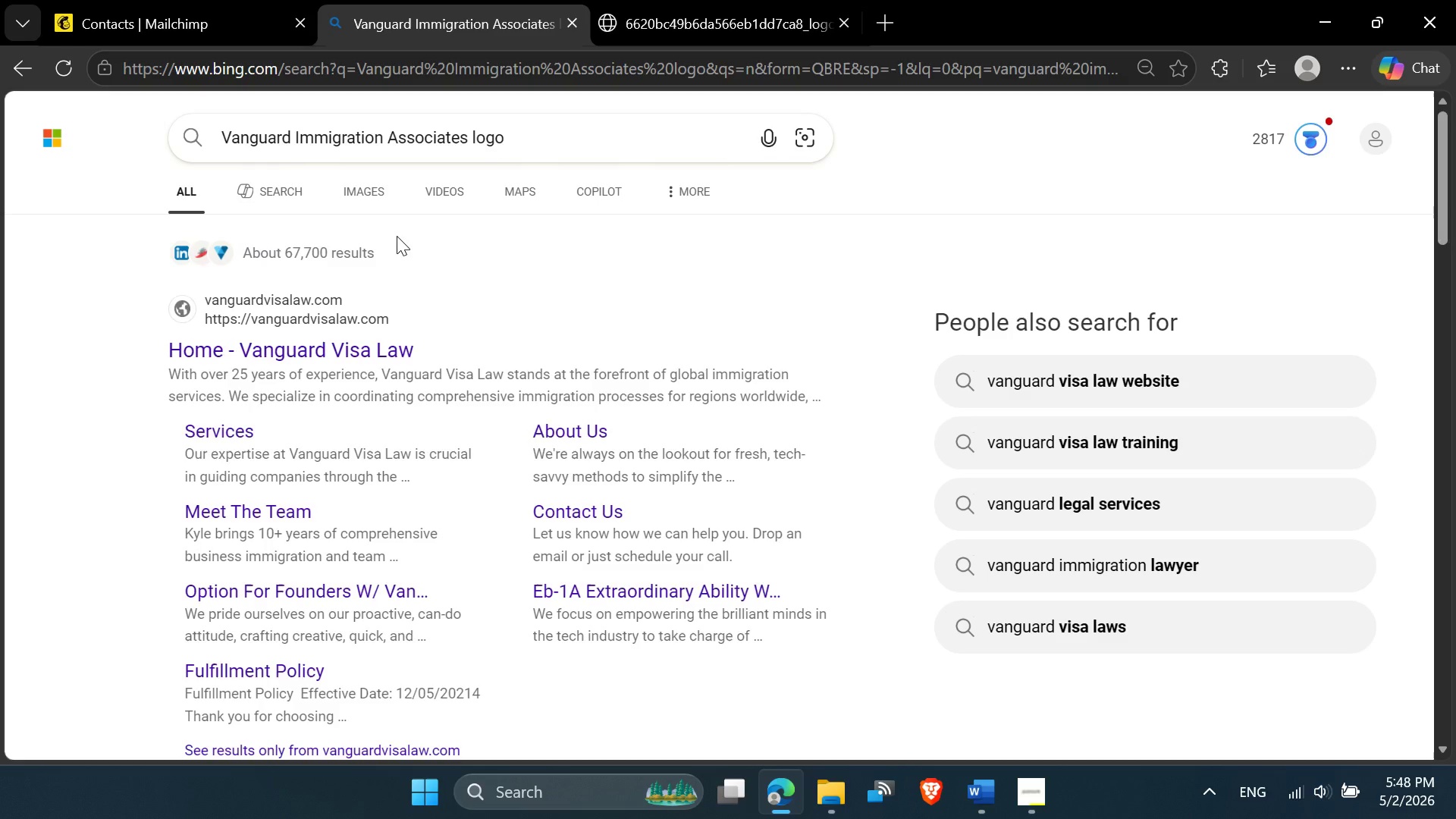 
left_click([374, 197])
 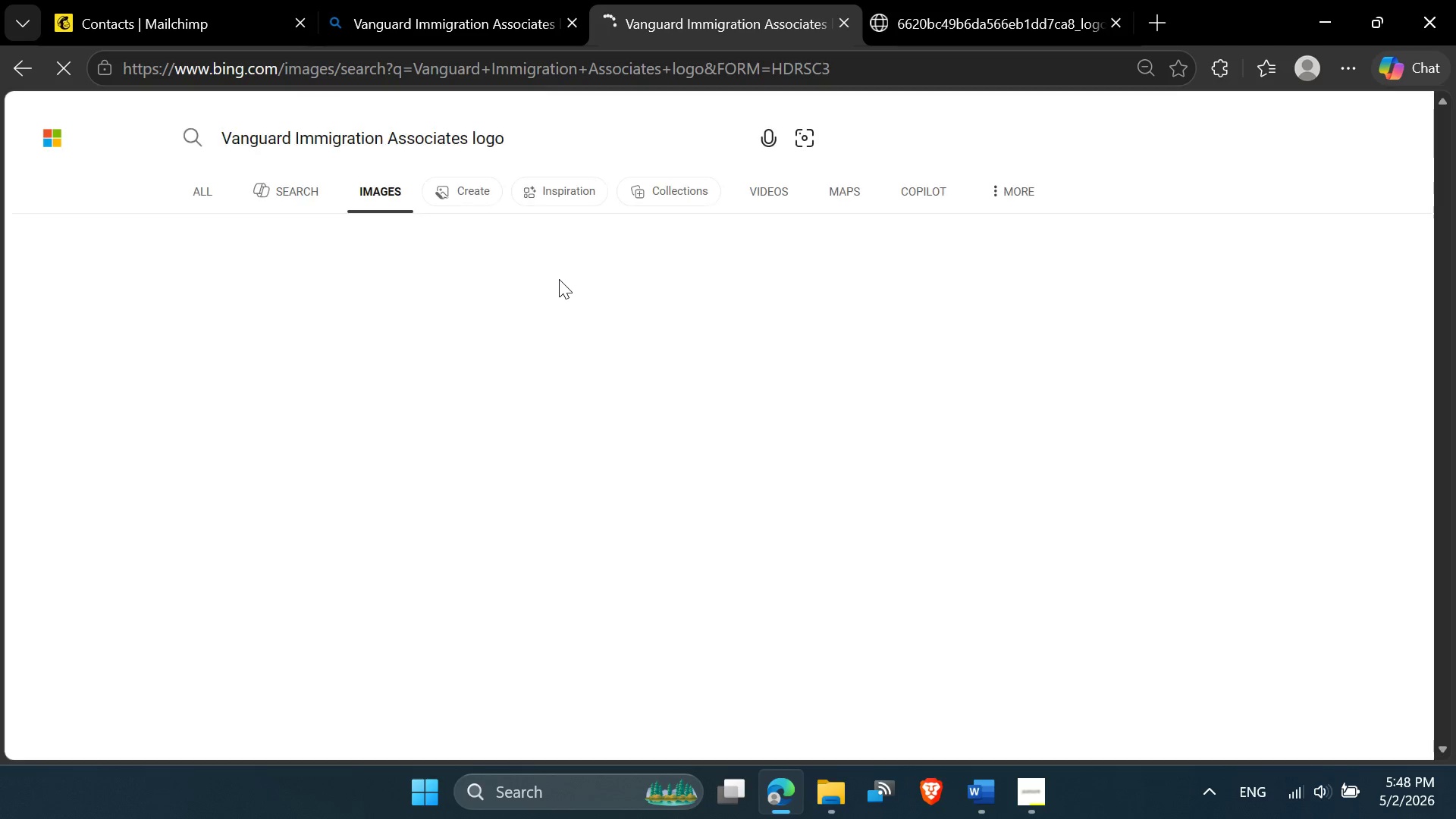 
scroll: coordinate [833, 410], scroll_direction: none, amount: 0.0
 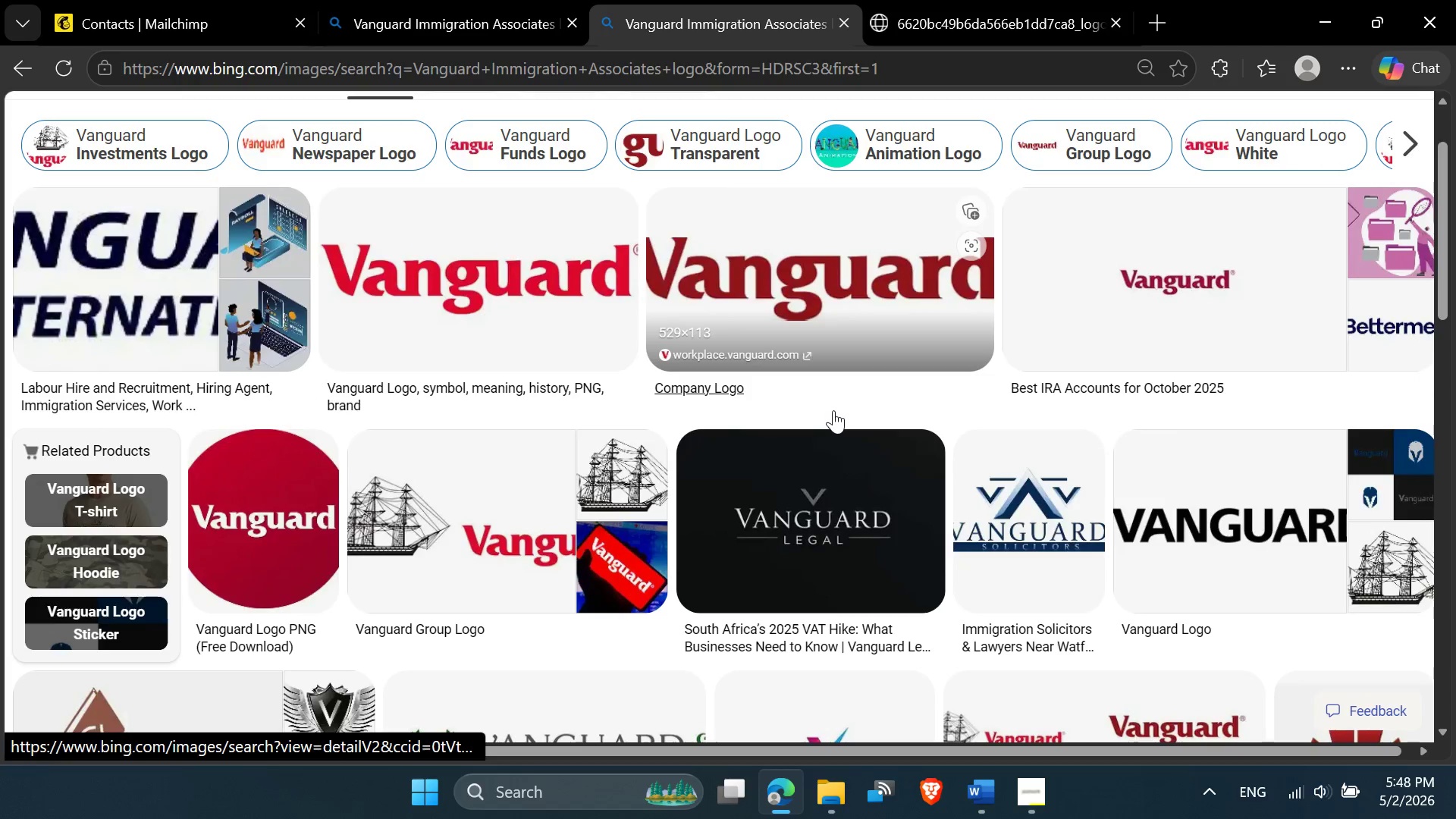 
scroll: coordinate [833, 410], scroll_direction: down, amount: 2.0
 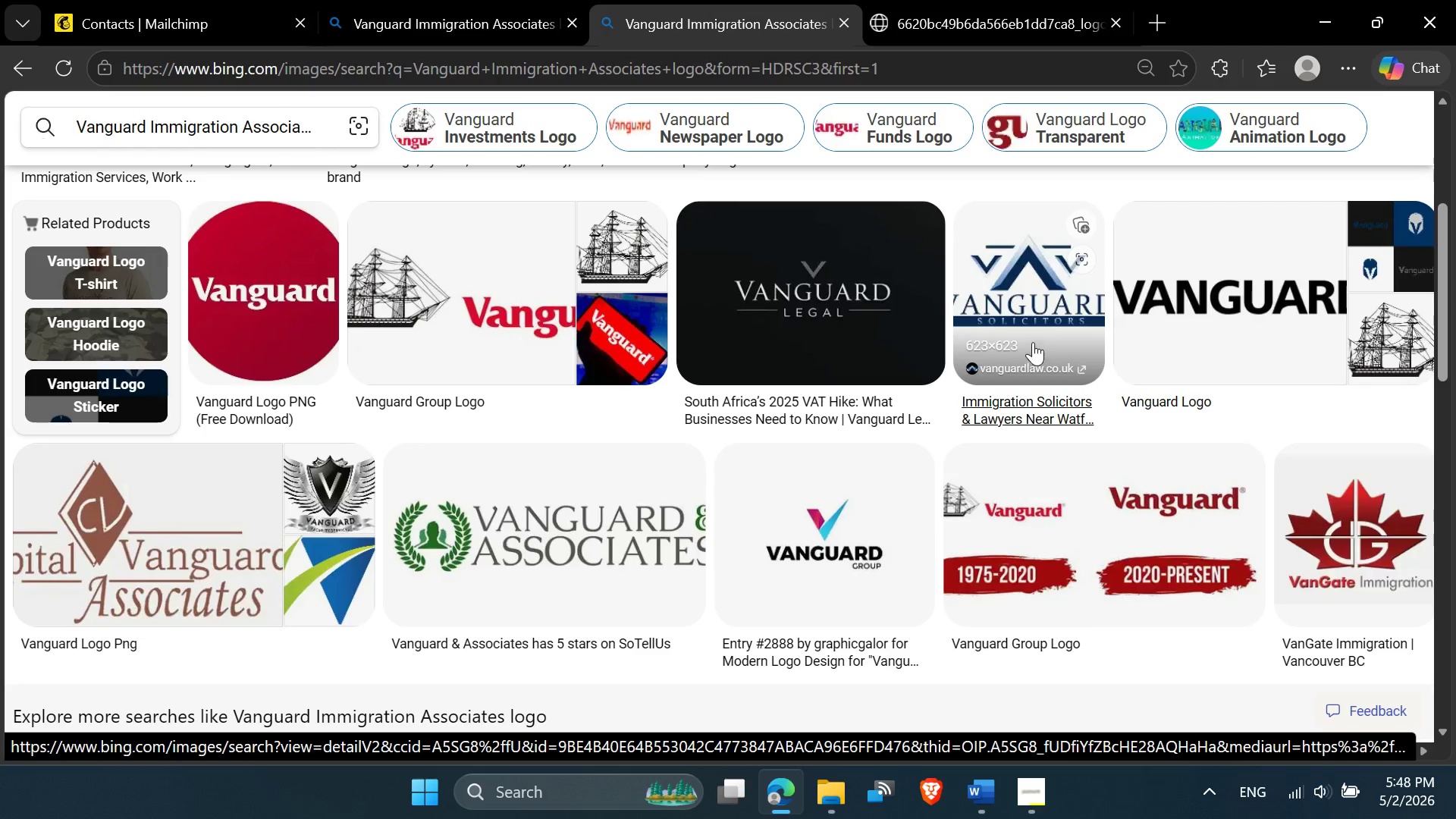 
left_click([1031, 794])